 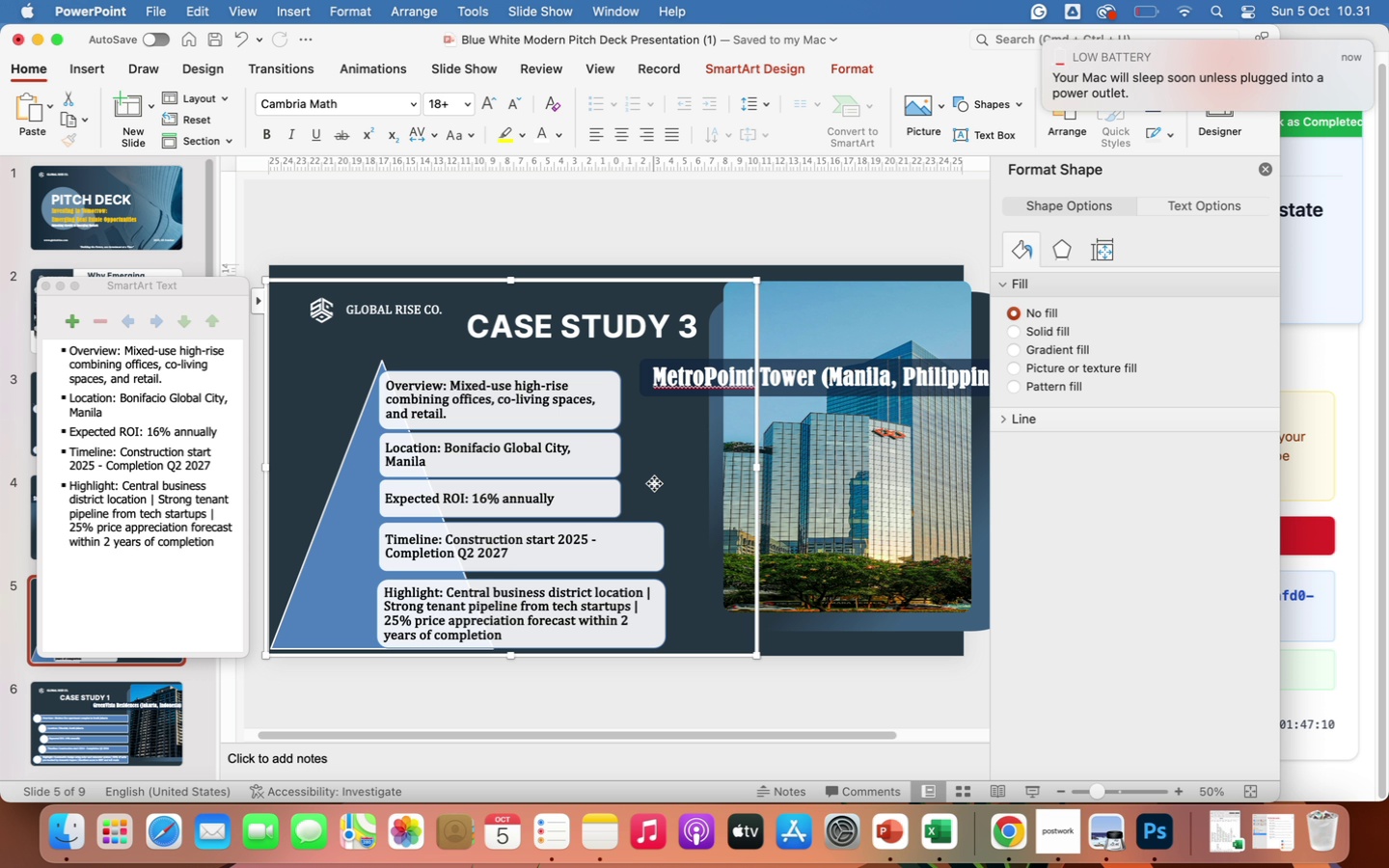 
left_click([959, 499])
 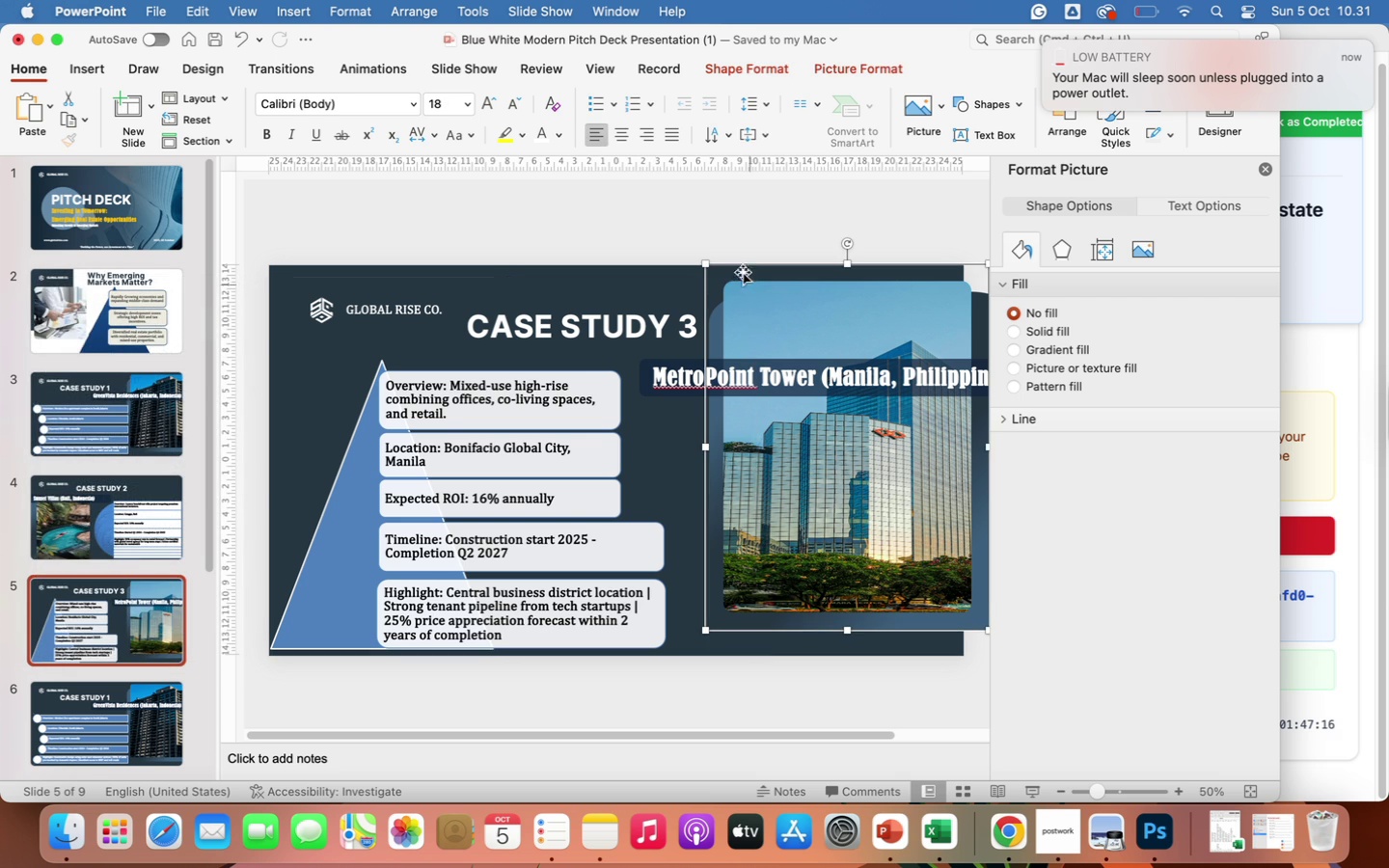 
left_click([652, 220])
 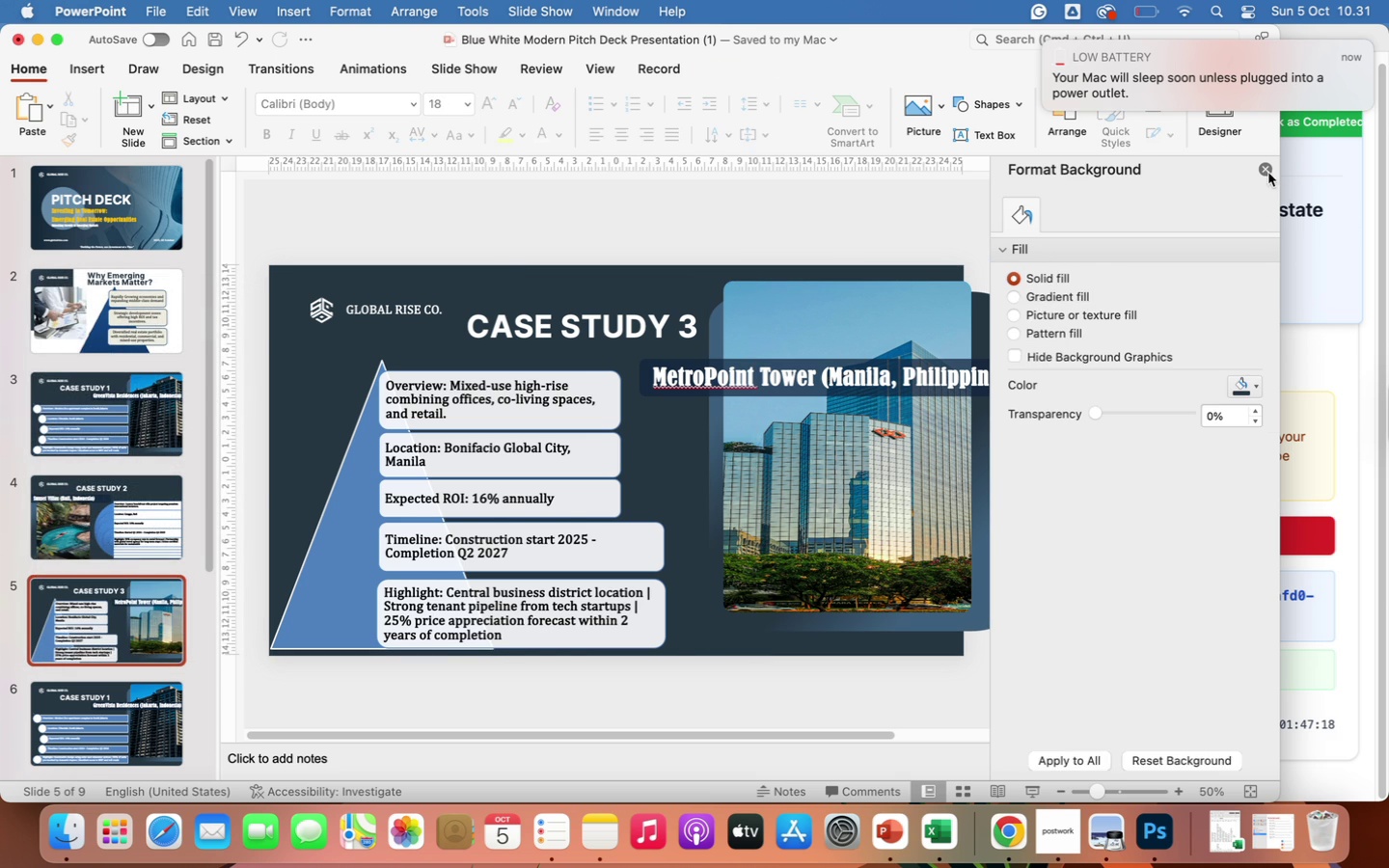 
left_click([1263, 169])
 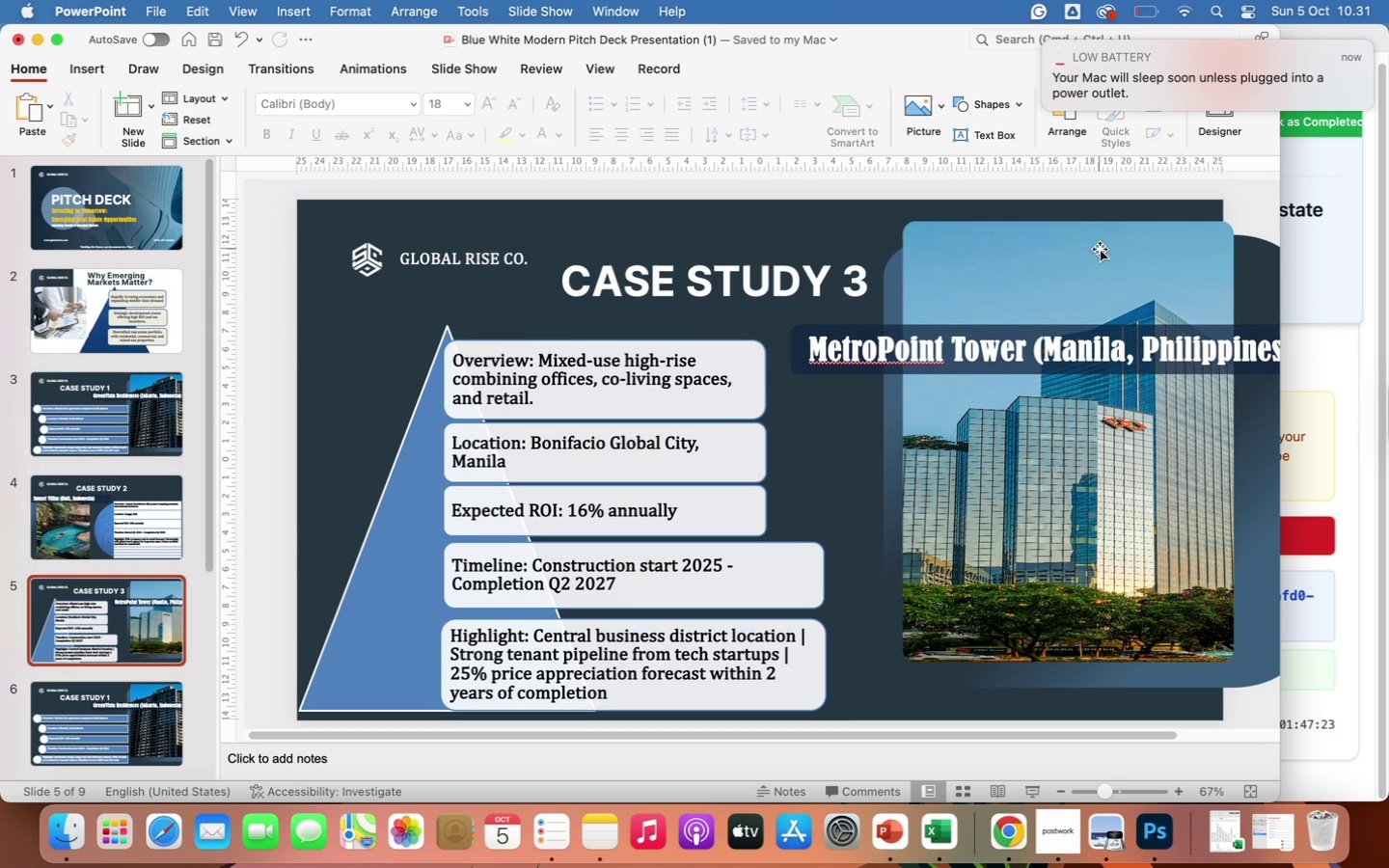 
left_click([1113, 354])